 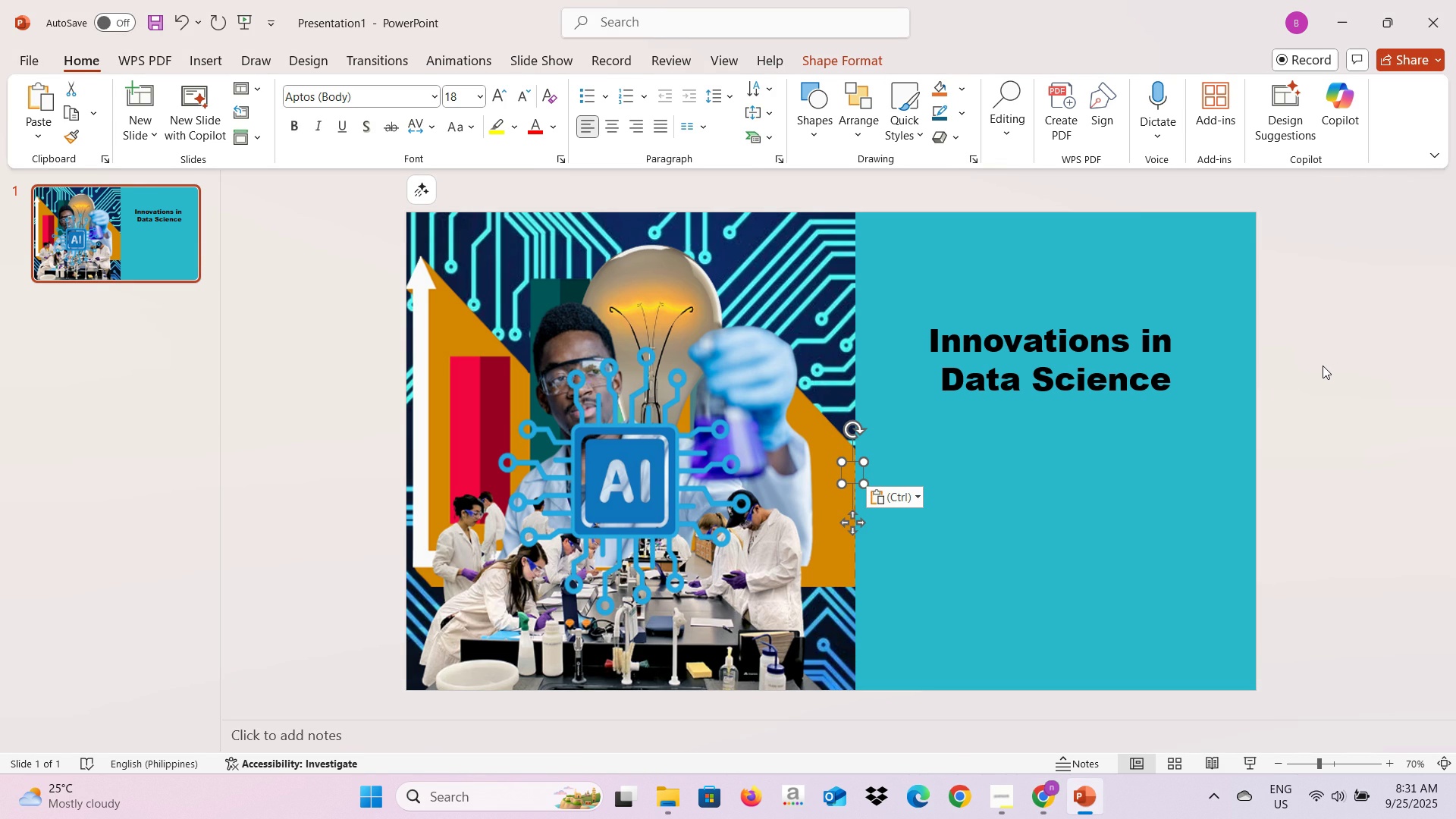 
left_click([879, 489])
 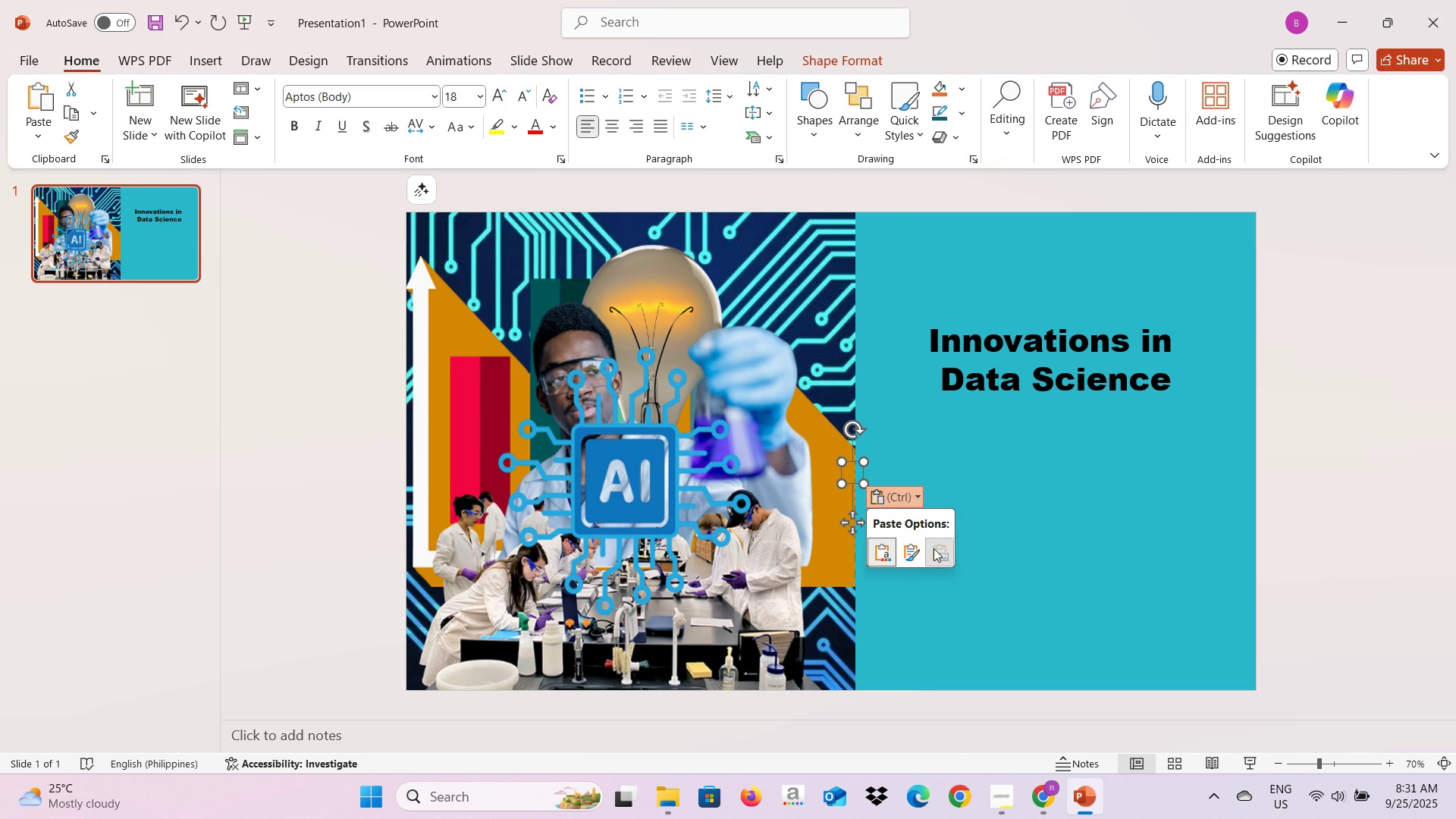 
left_click([934, 548])
 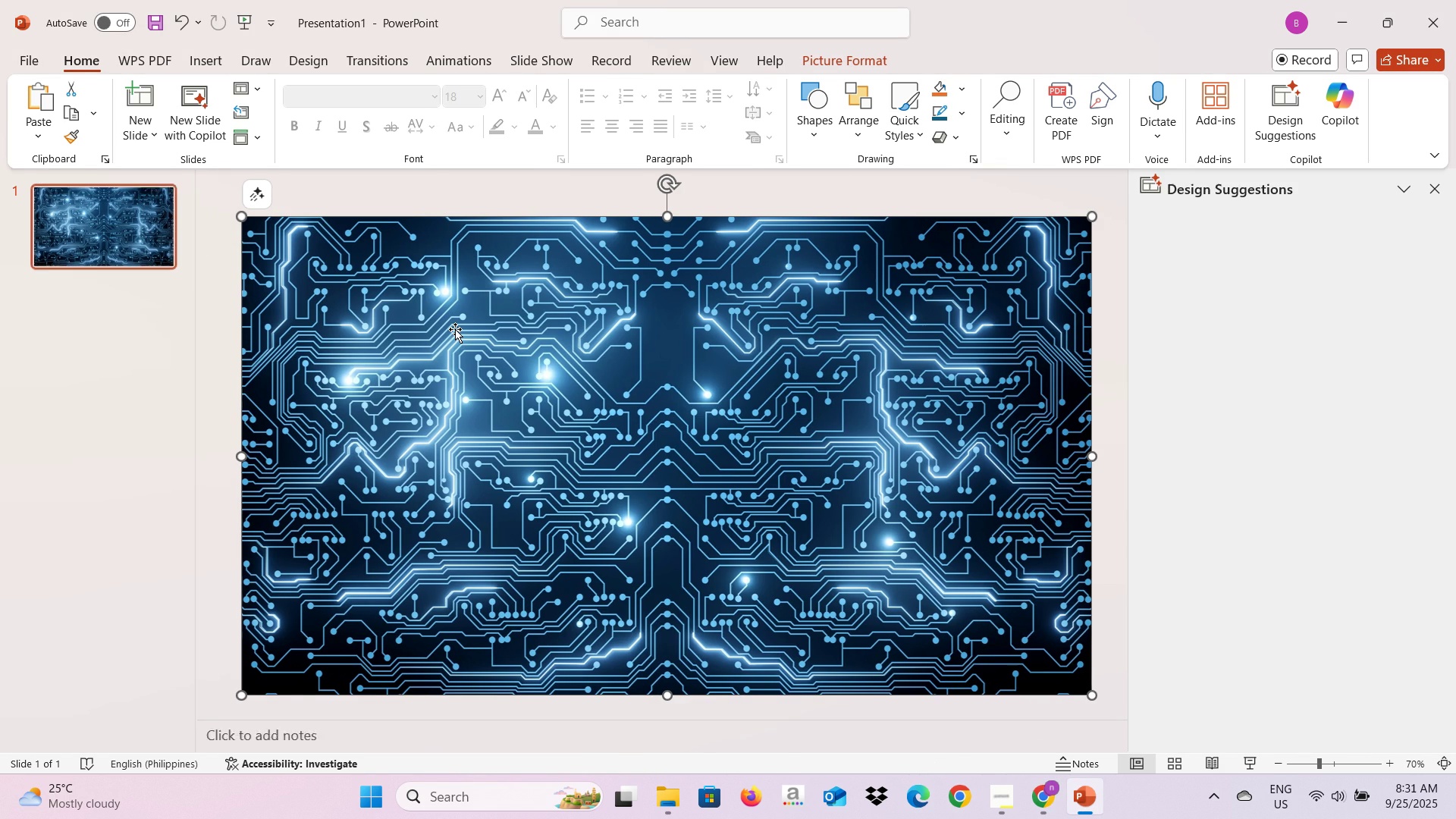 
right_click([576, 329])
 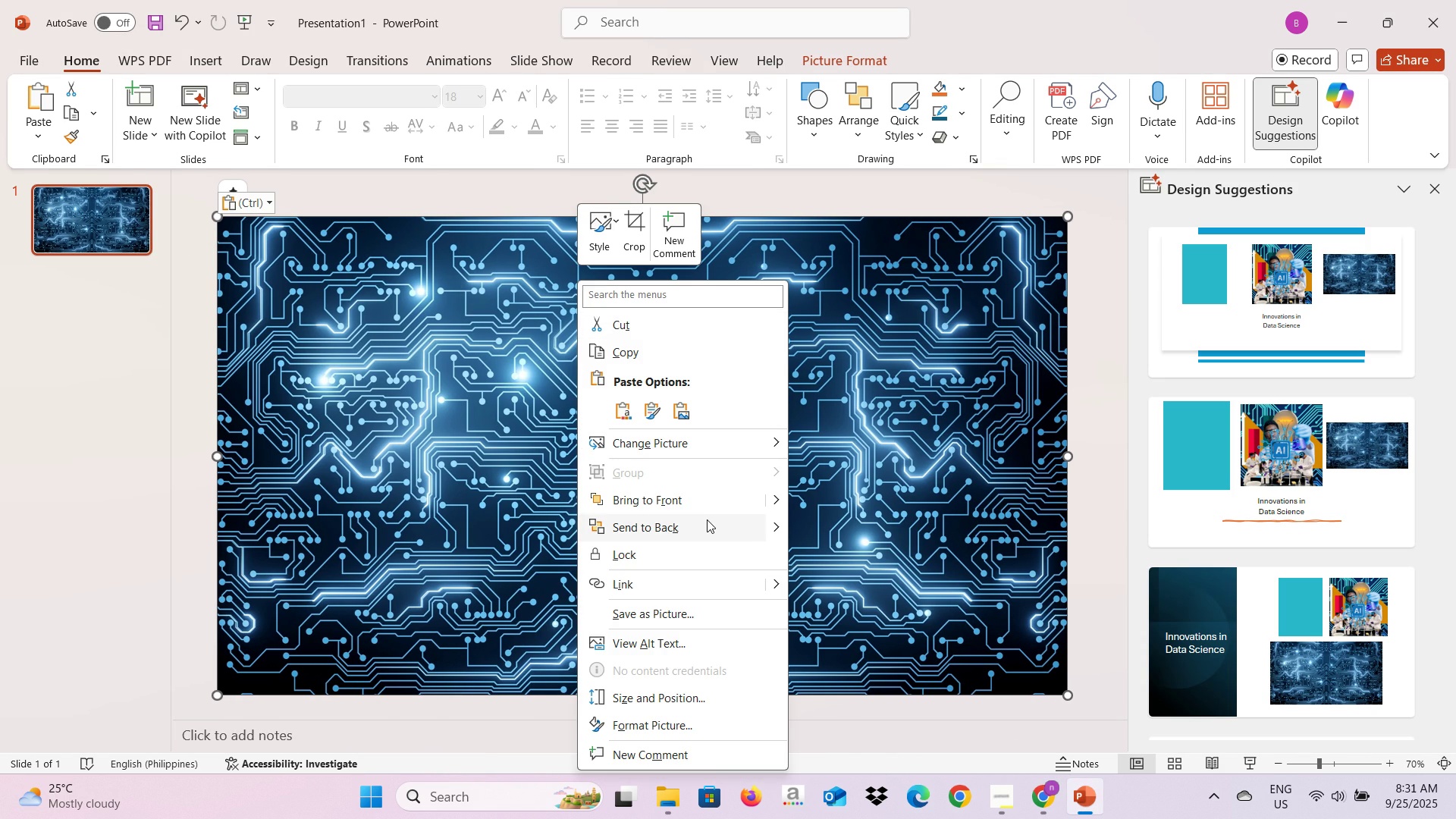 
left_click([704, 522])